 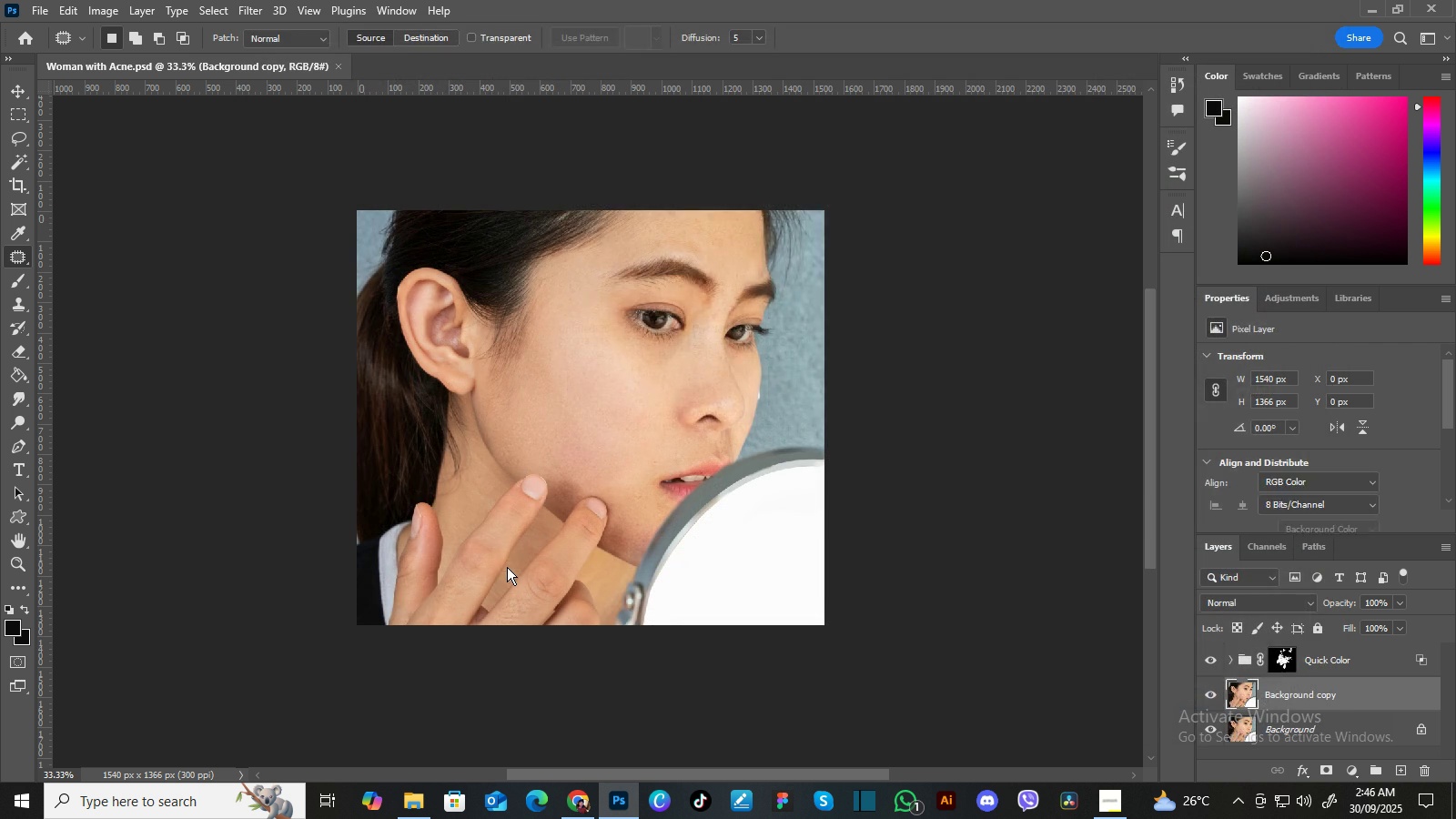 
key(Enter)
 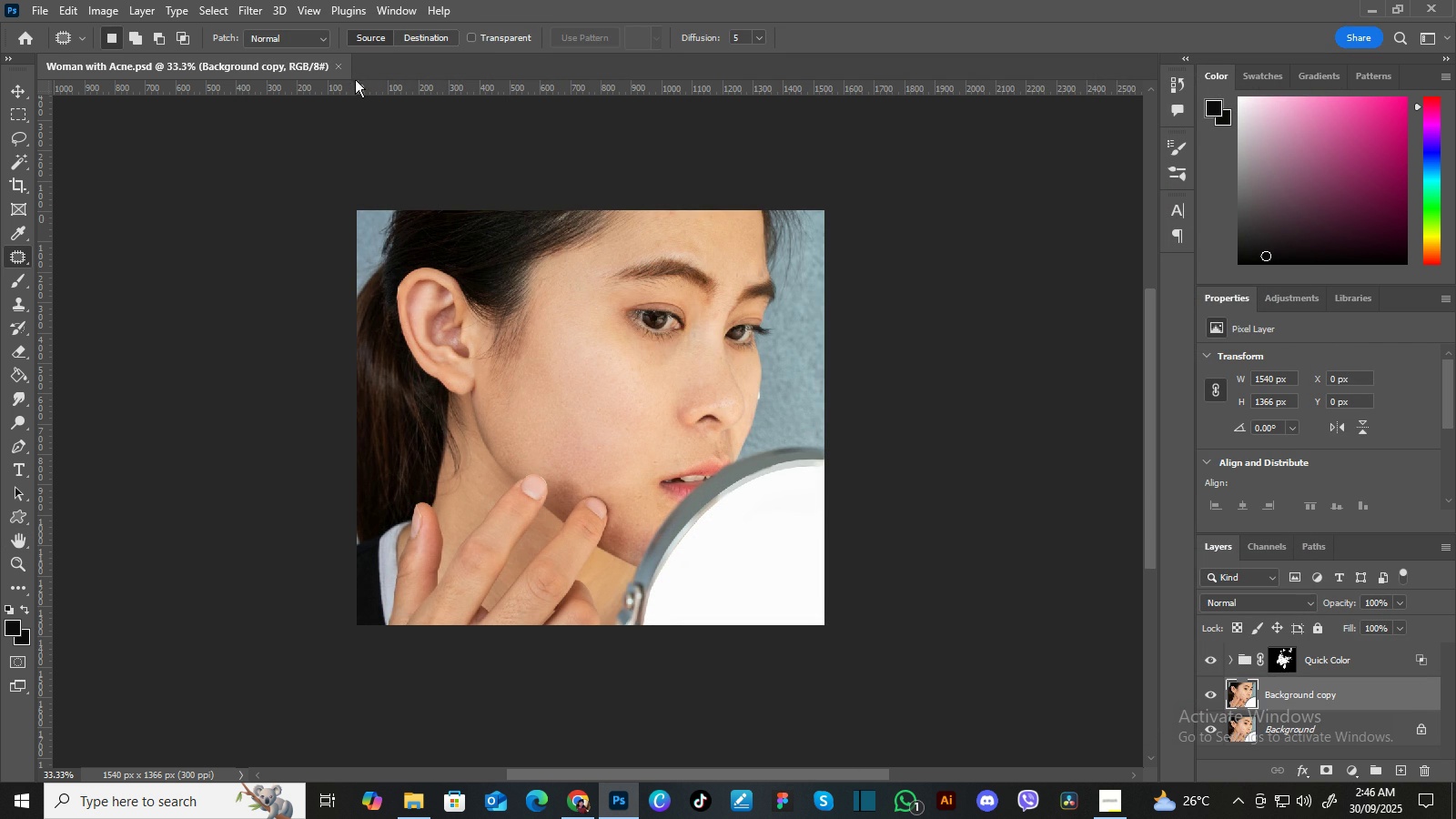 
left_click([337, 62])
 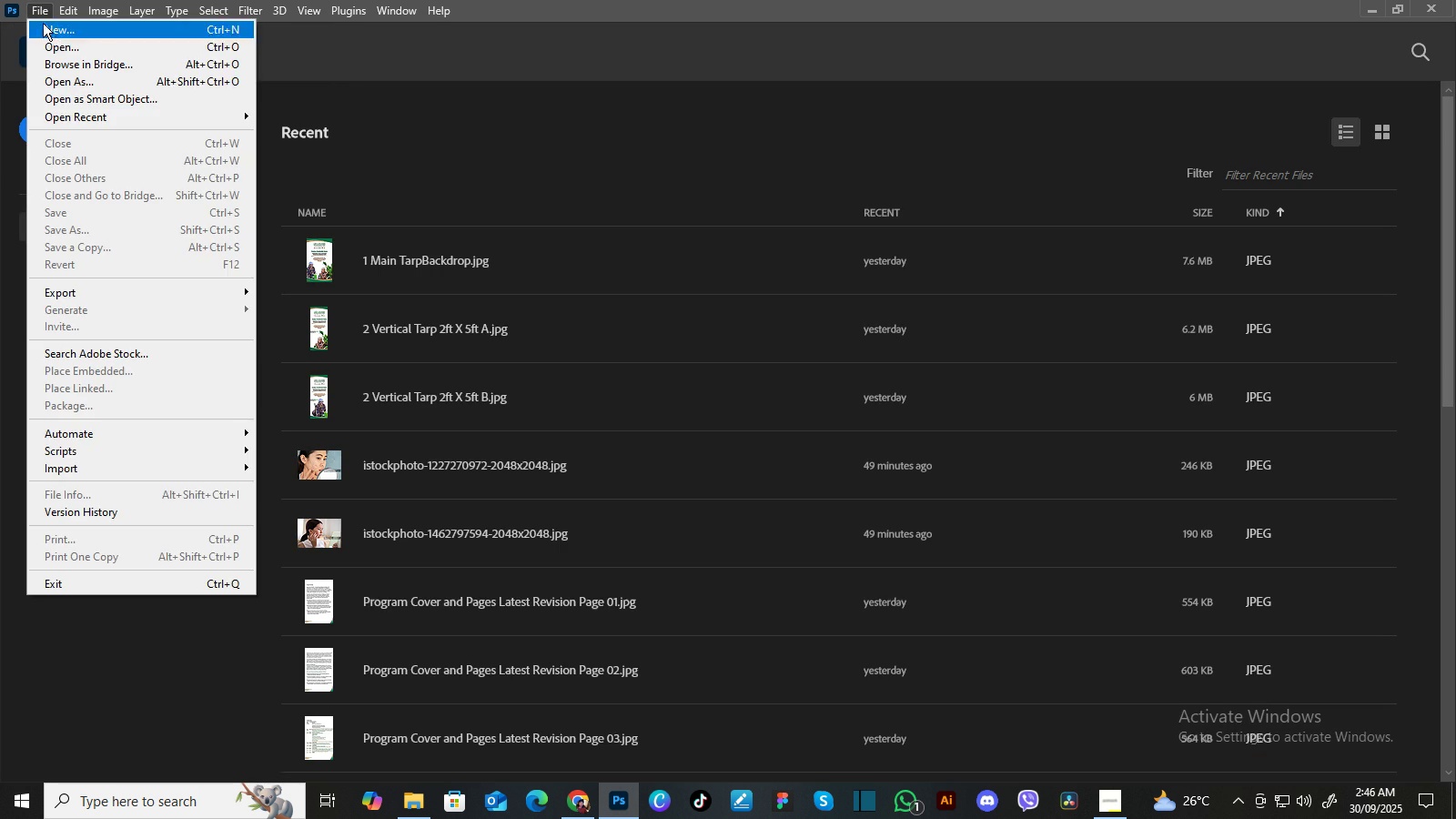 
left_click([56, 46])
 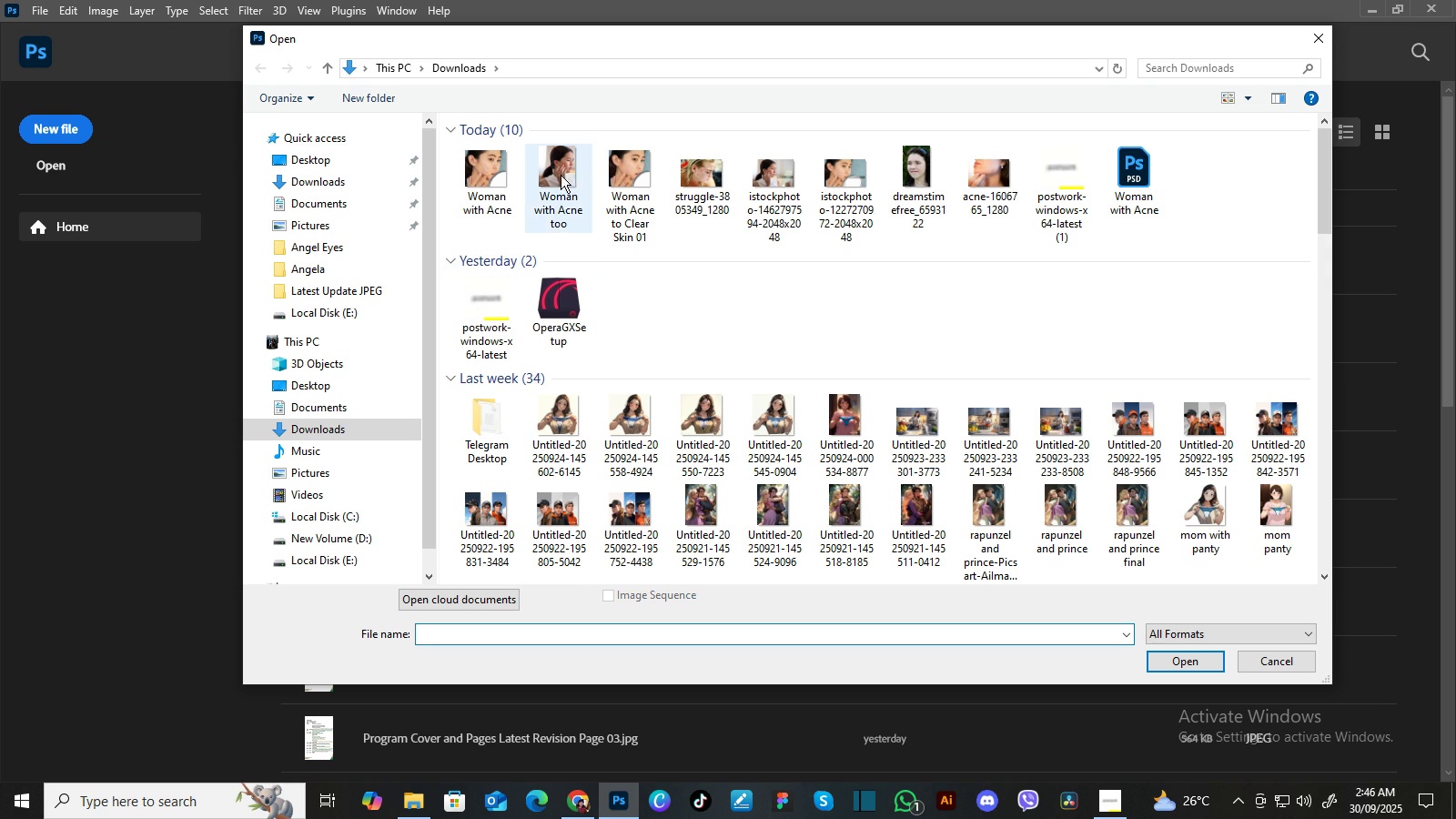 
wait(5.24)
 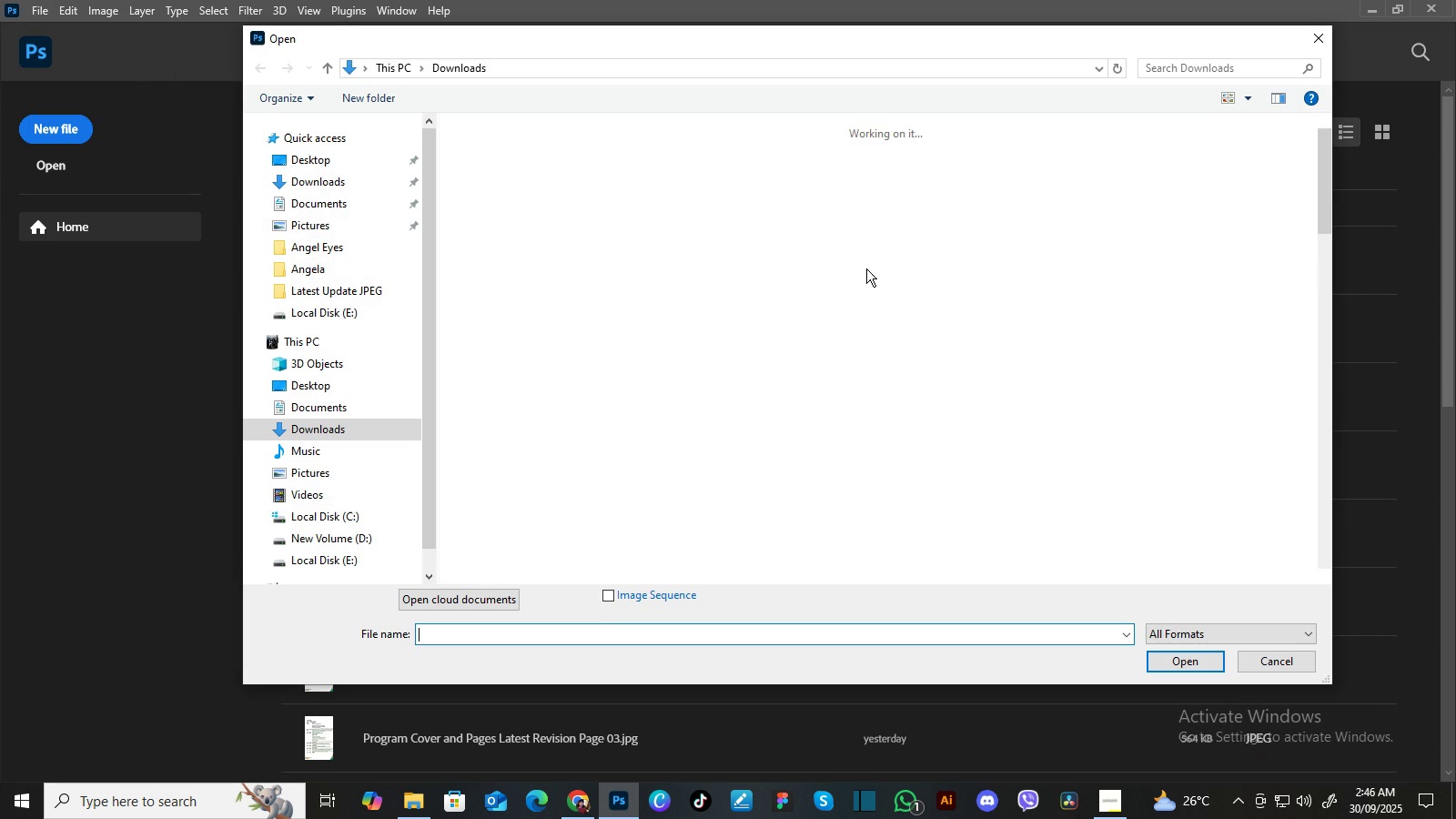 
left_click([628, 185])
 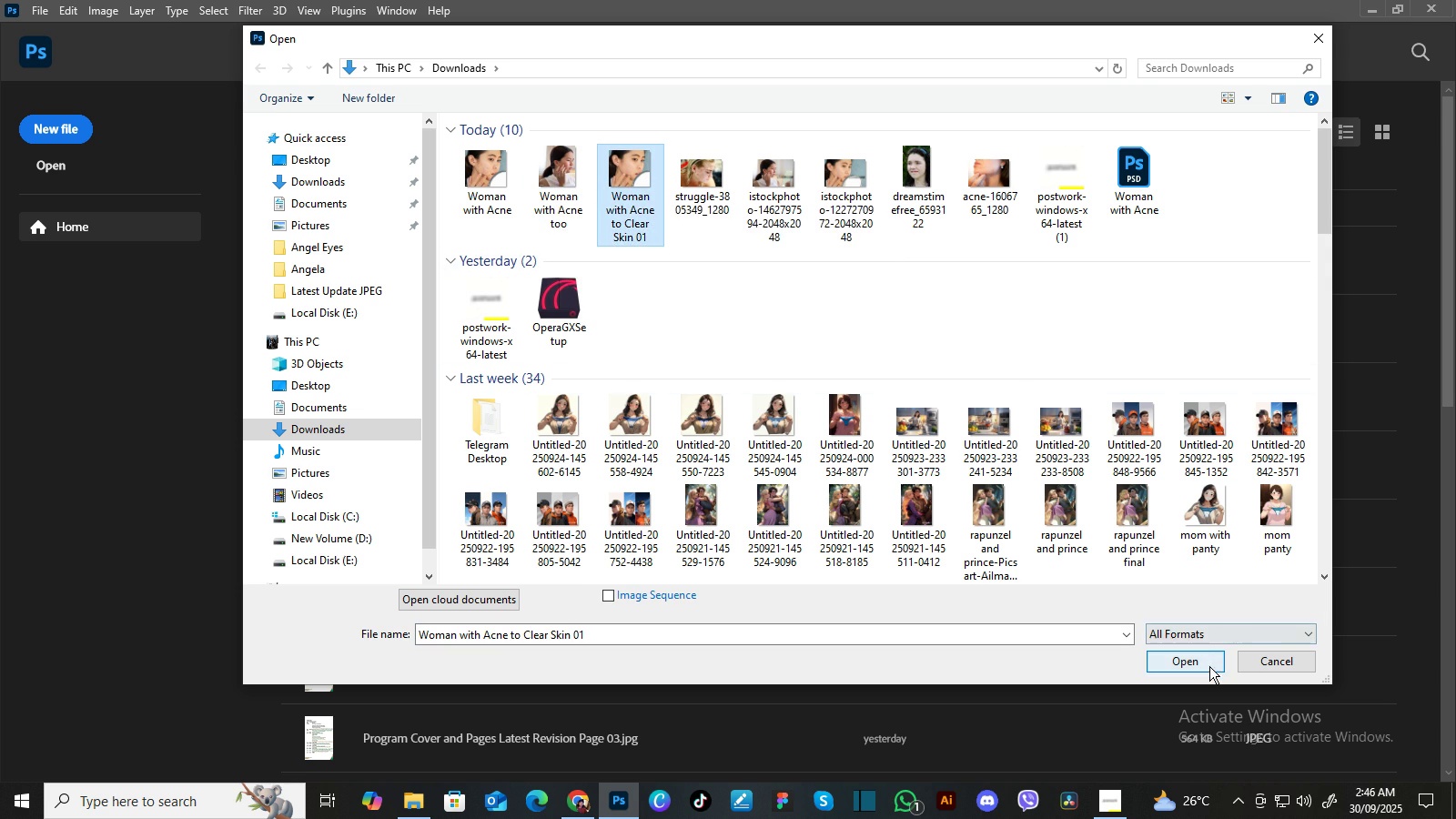 
left_click([1209, 666])
 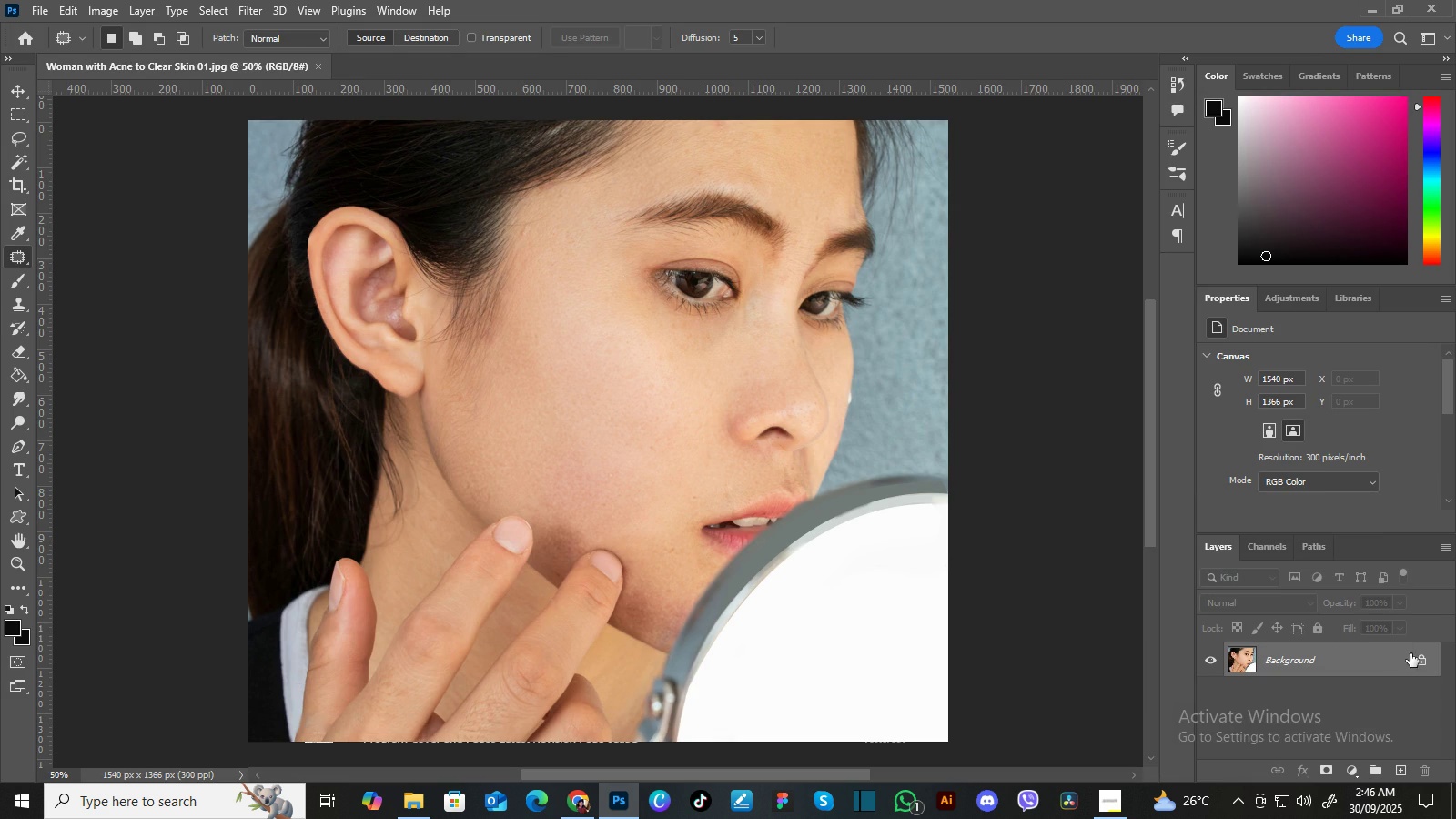 
left_click([1425, 663])